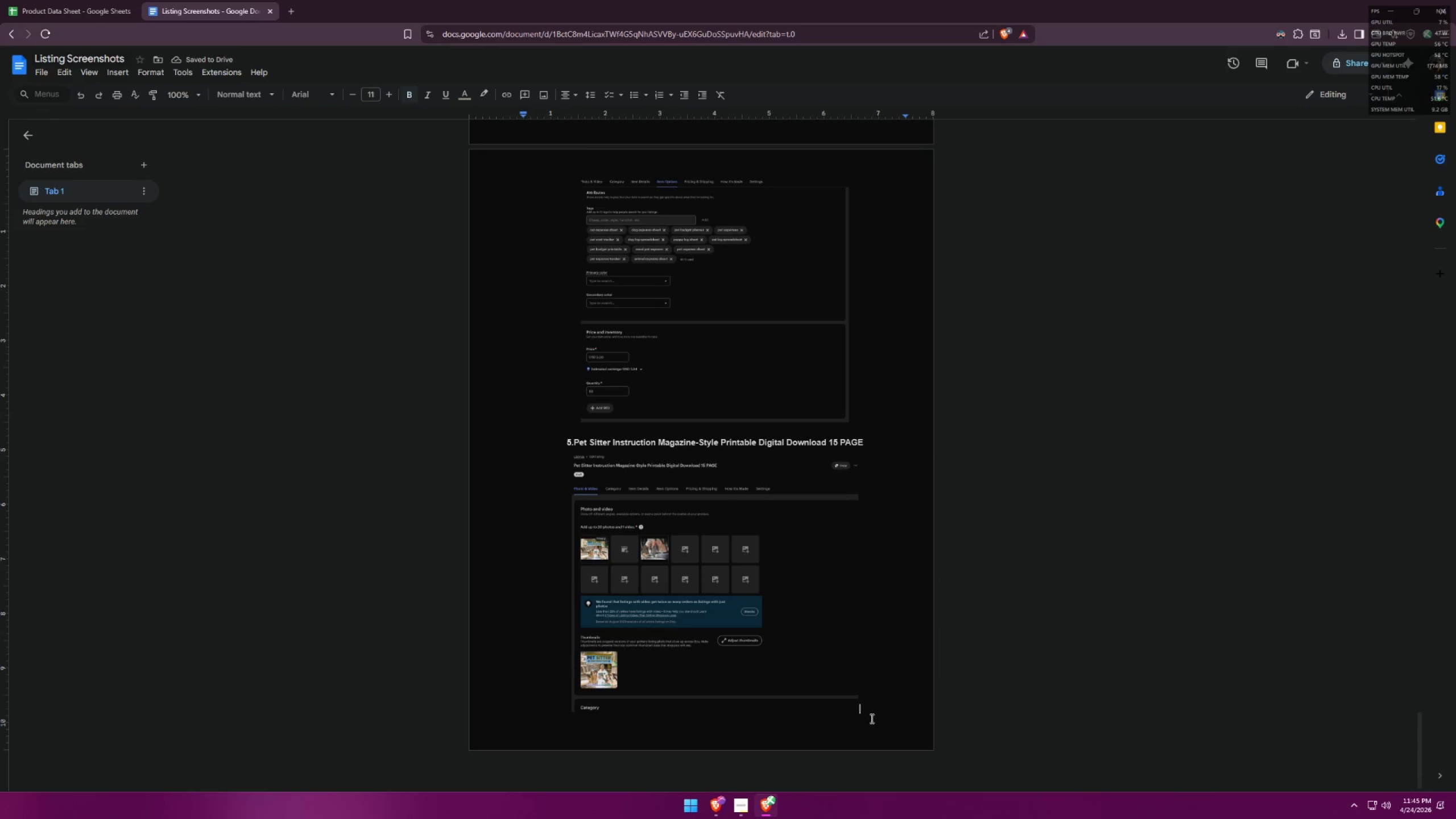 
key(Enter)
 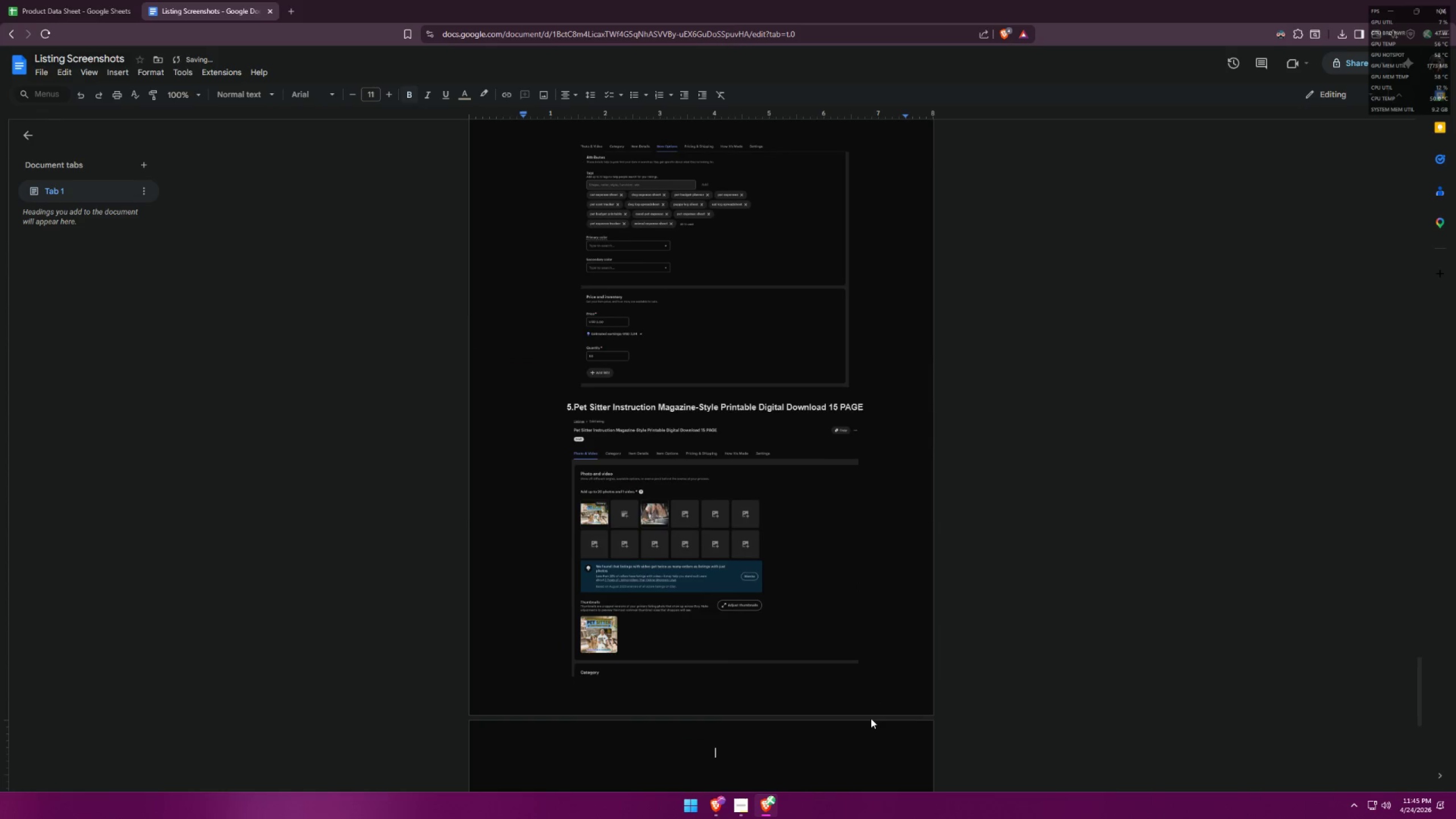 
key(Alt+AltLeft)
 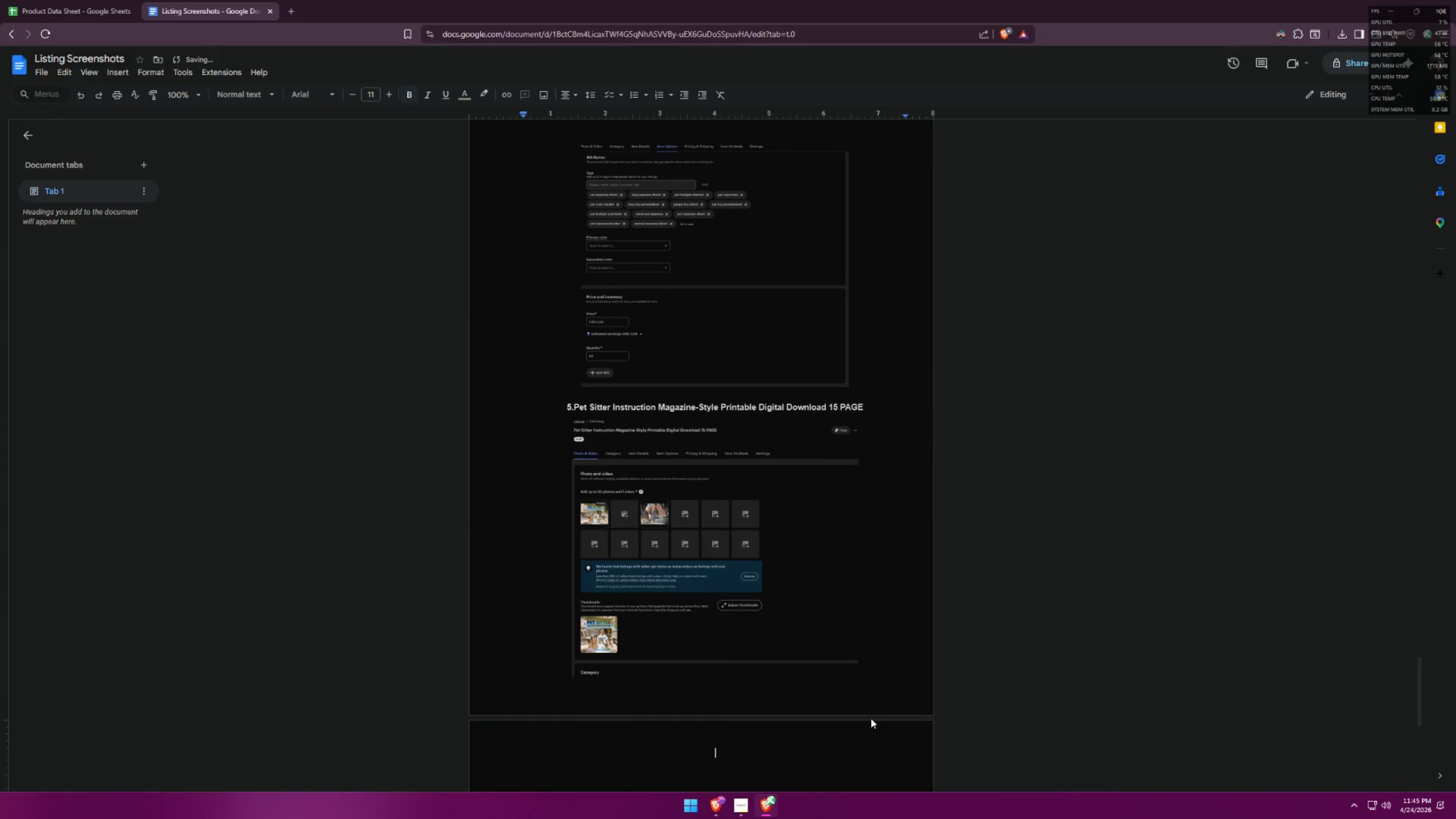 
key(Alt+Tab)
 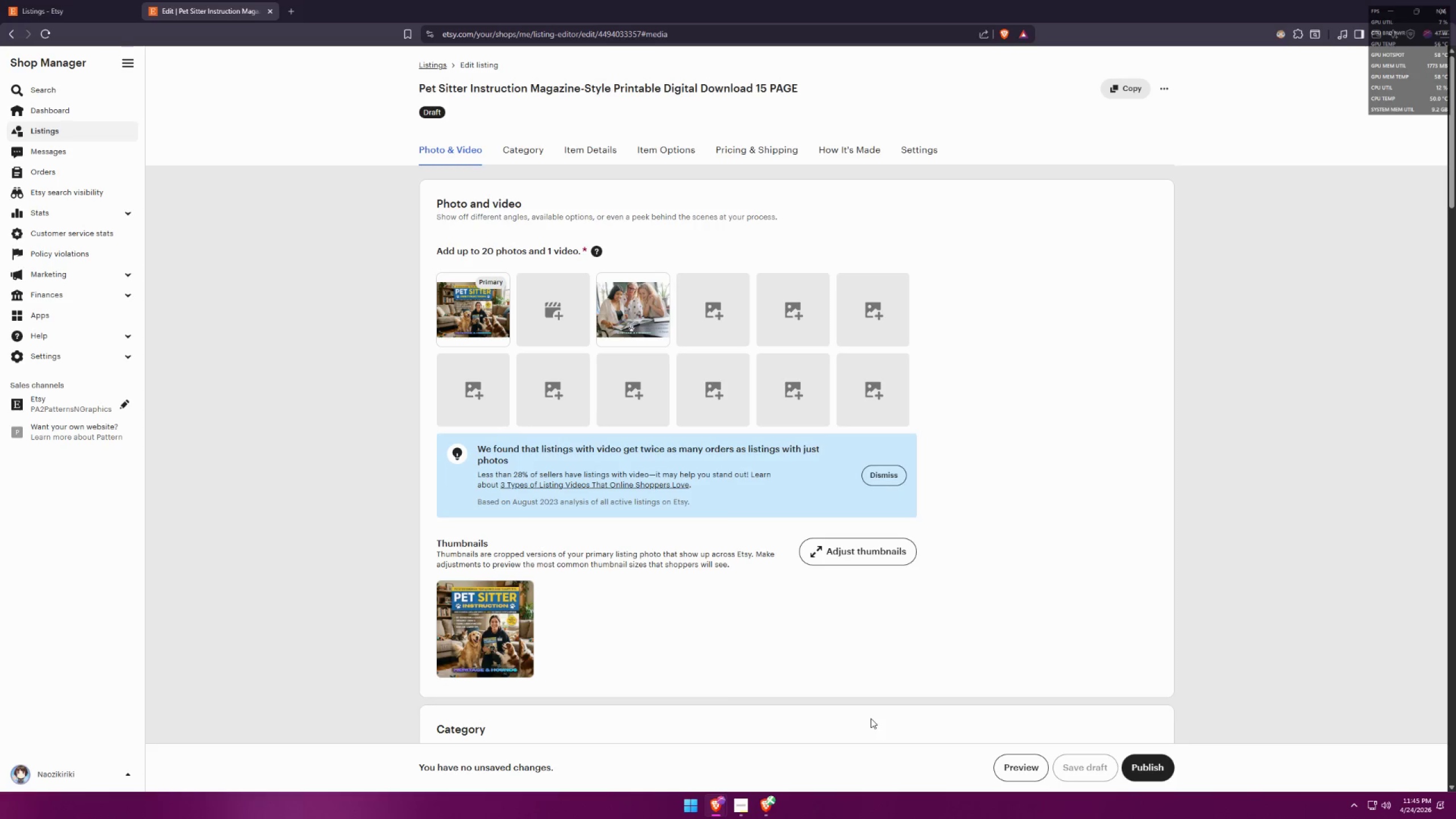 
scroll: coordinate [846, 585], scroll_direction: down, amount: 9.0
 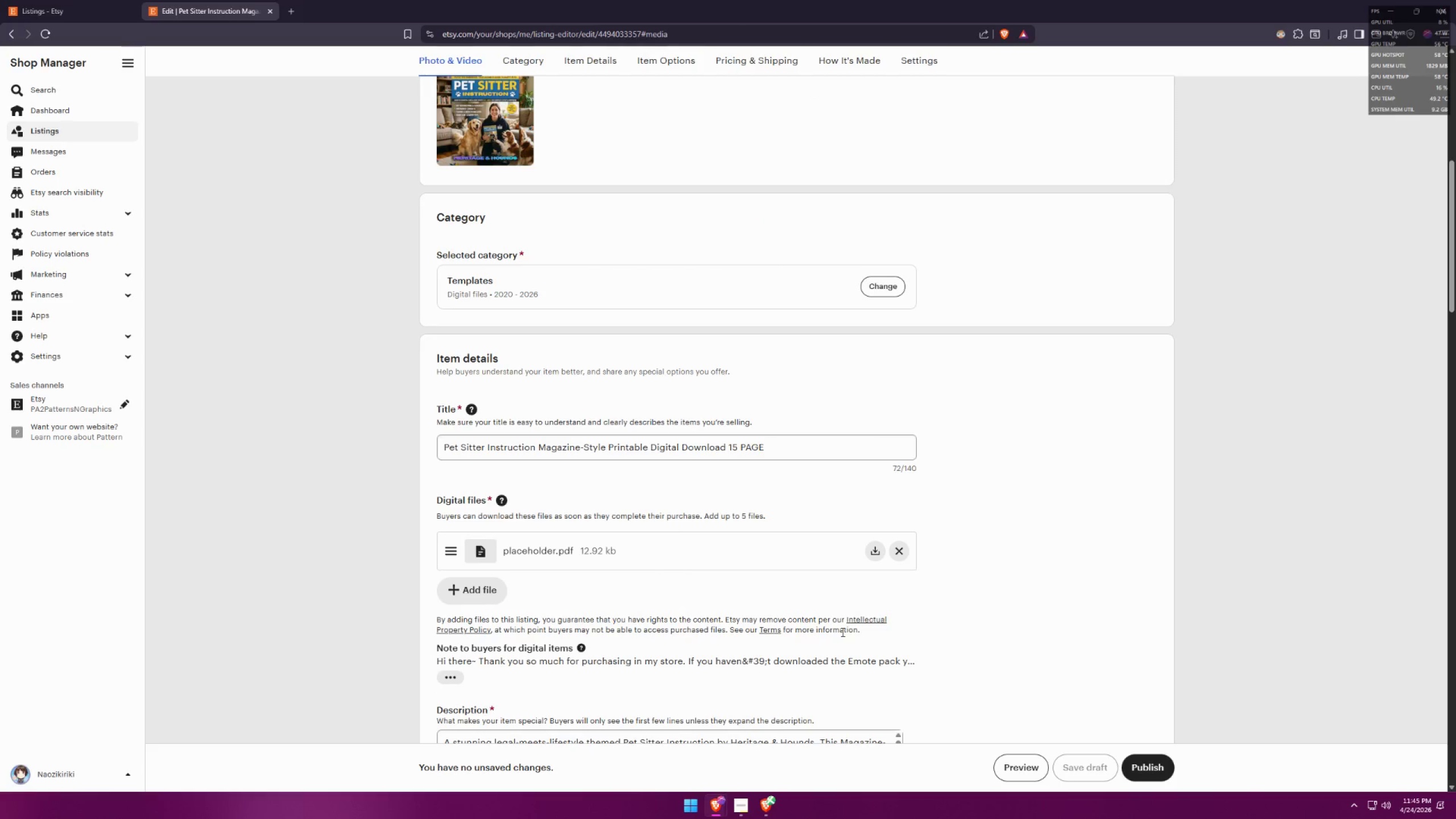 
scroll: coordinate [861, 595], scroll_direction: up, amount: 5.0
 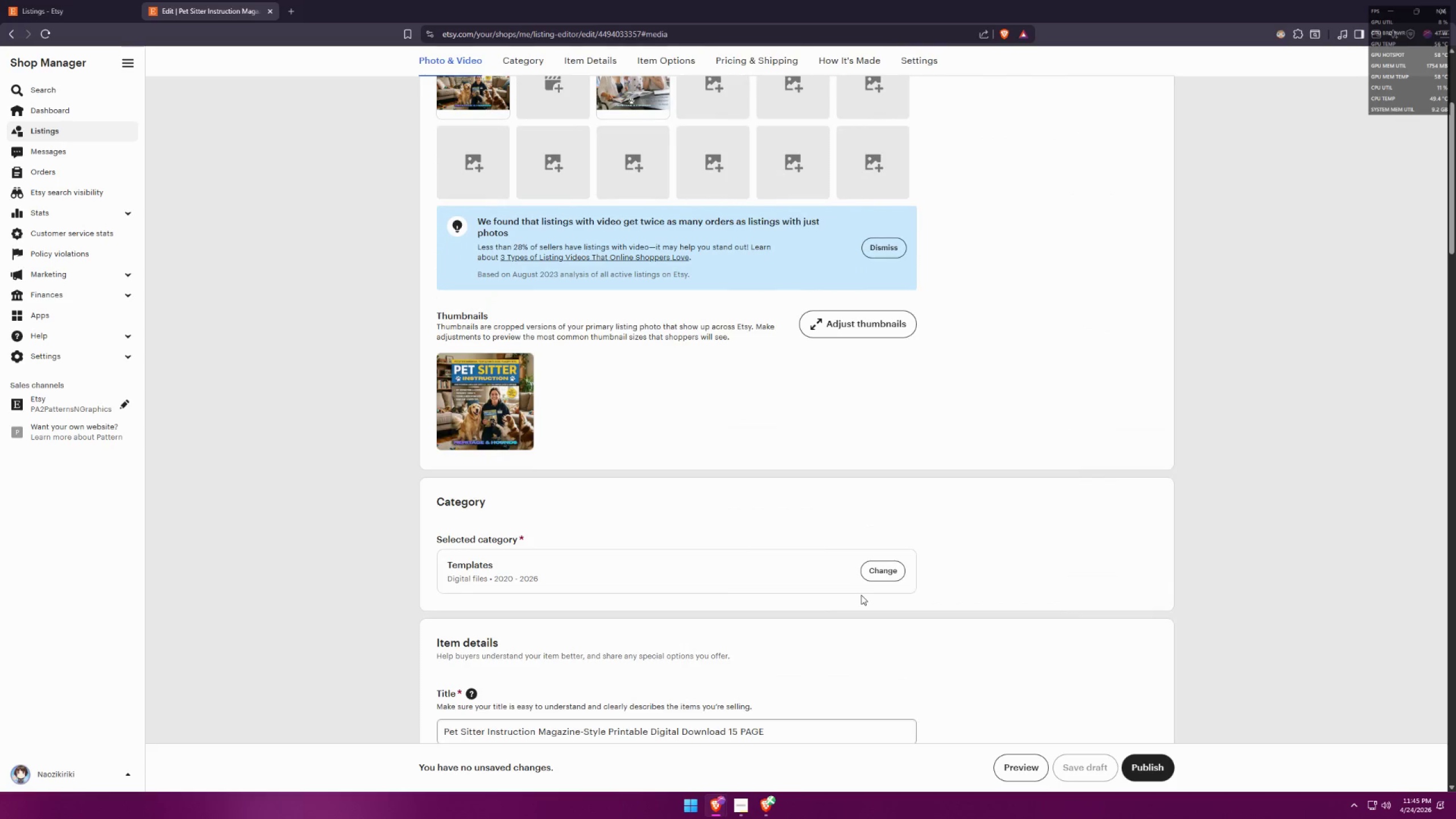 
scroll: coordinate [862, 595], scroll_direction: down, amount: 7.0
 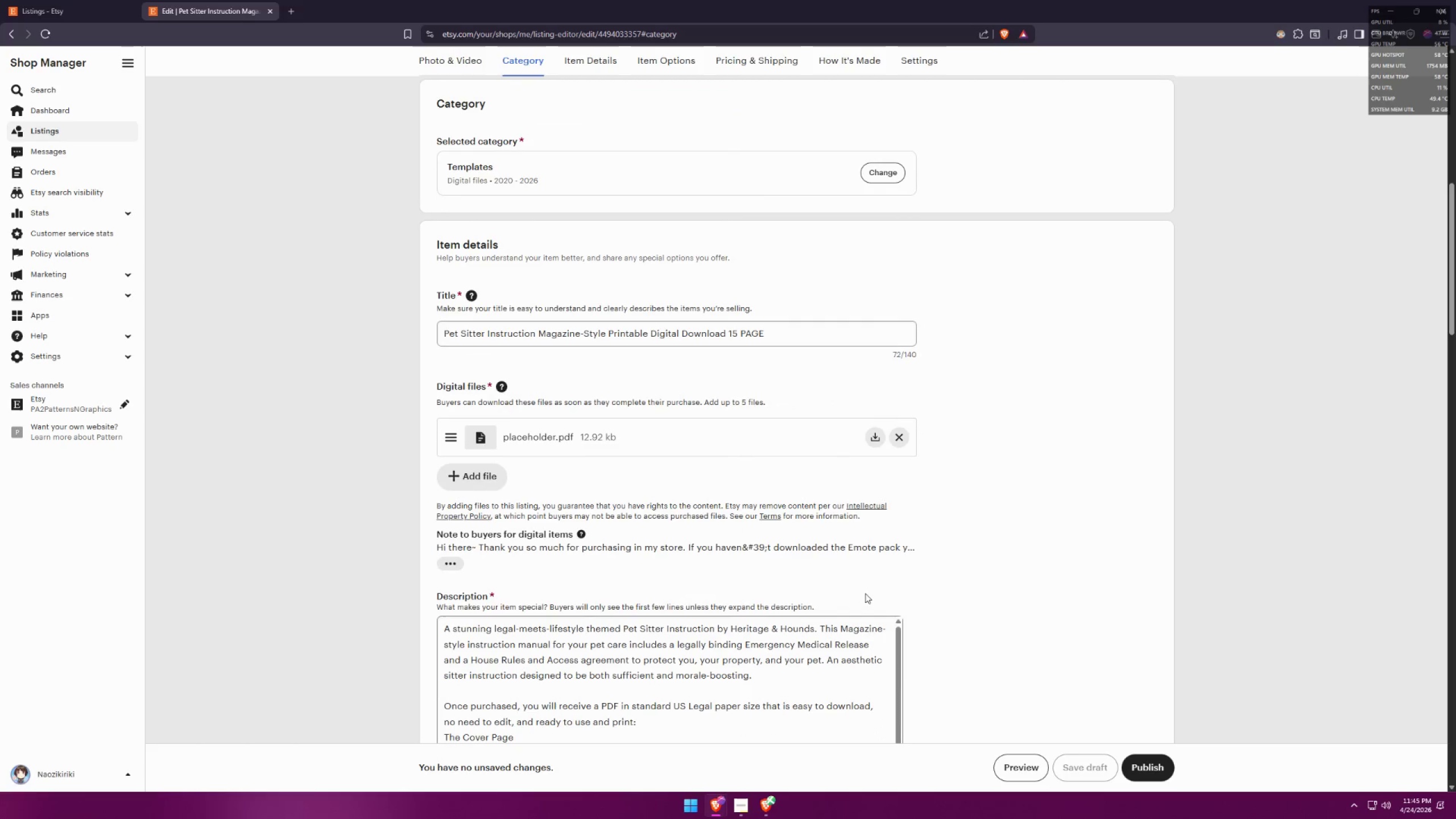 
hold_key(key=MetaLeft, duration=0.39)
 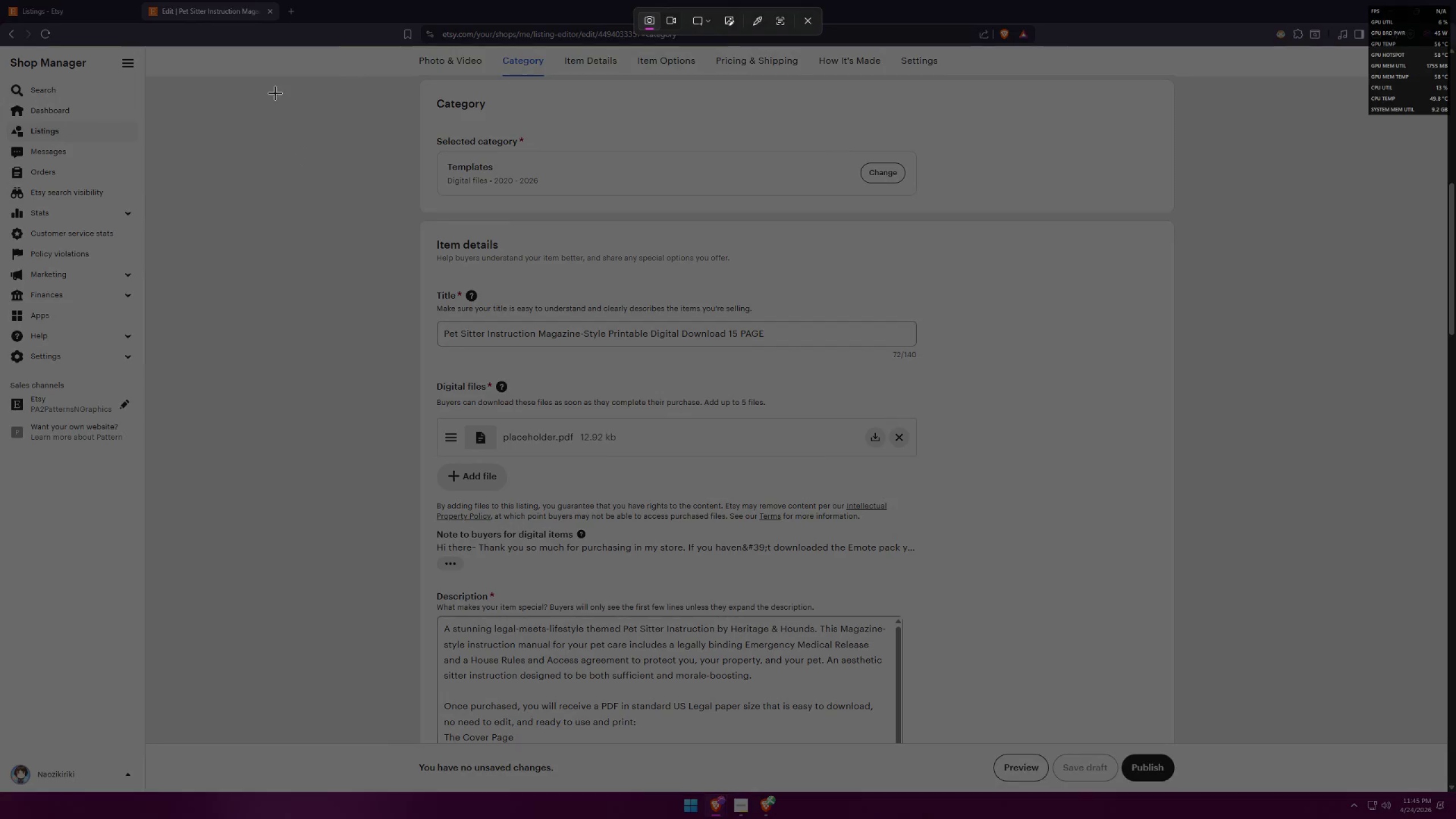 
key(Shift+S)
 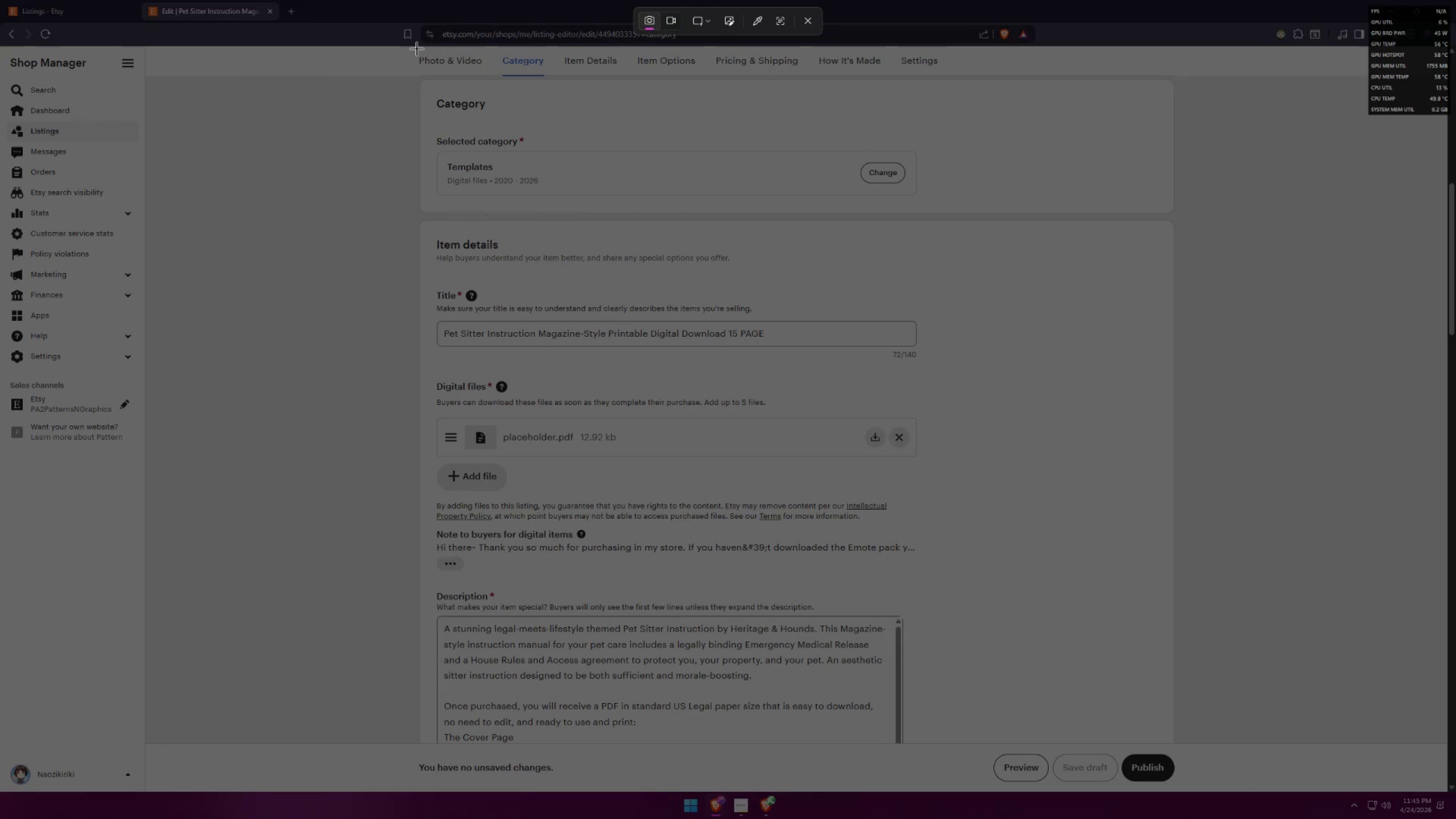 
left_click_drag(start_coordinate=[411, 47], to_coordinate=[1174, 743])
 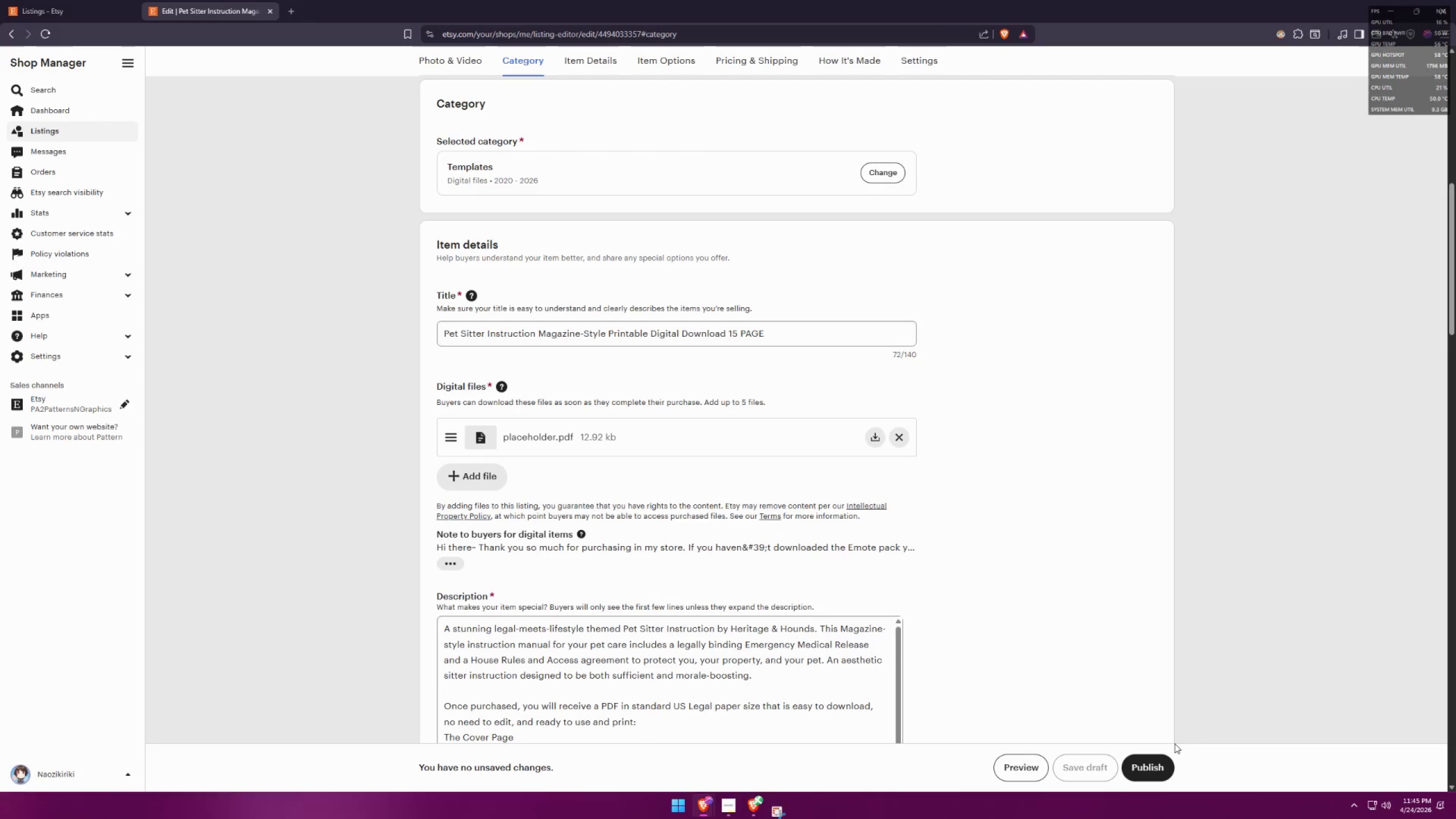 
key(Alt+AltLeft)
 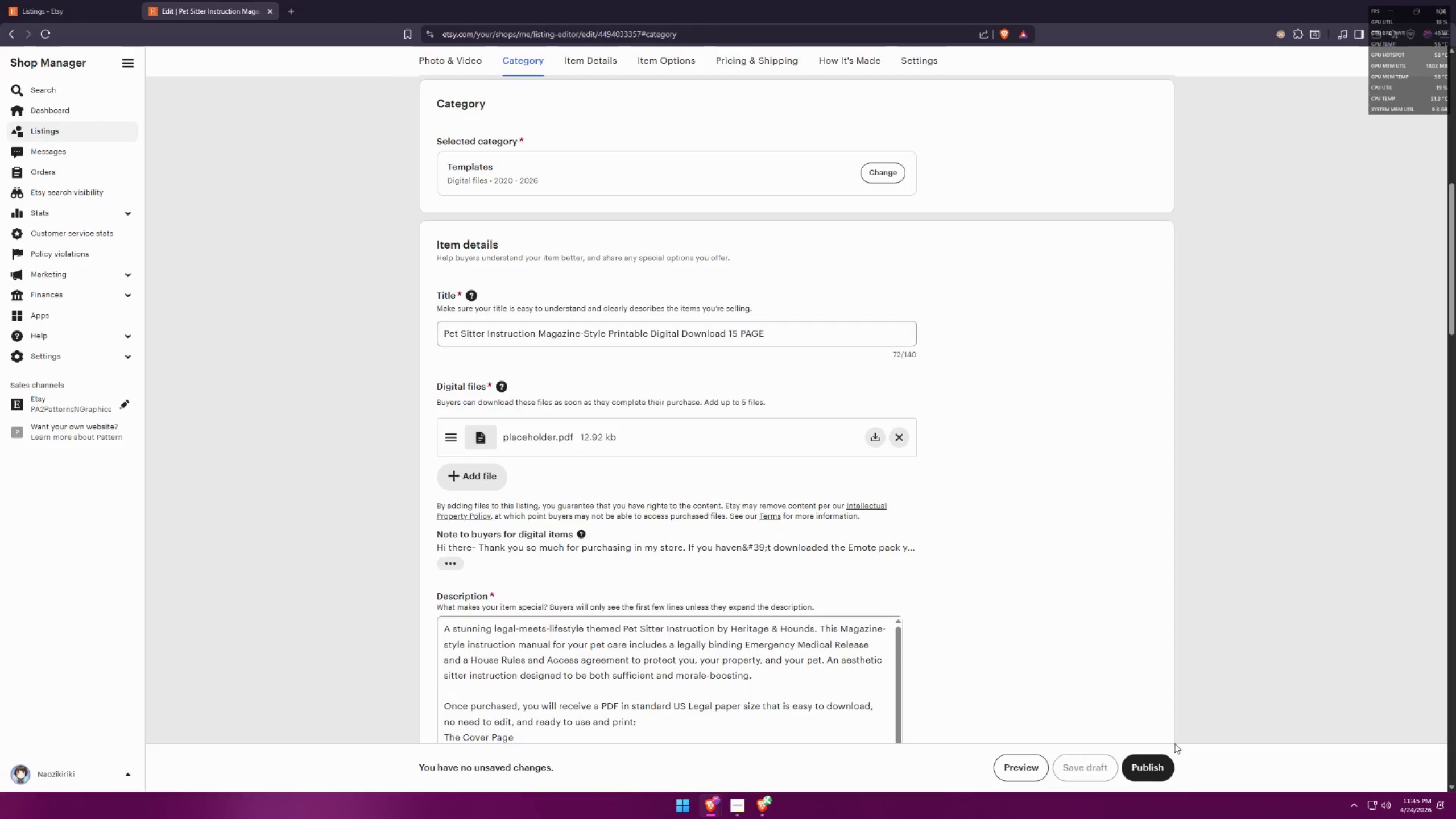 
key(Alt+Tab)
 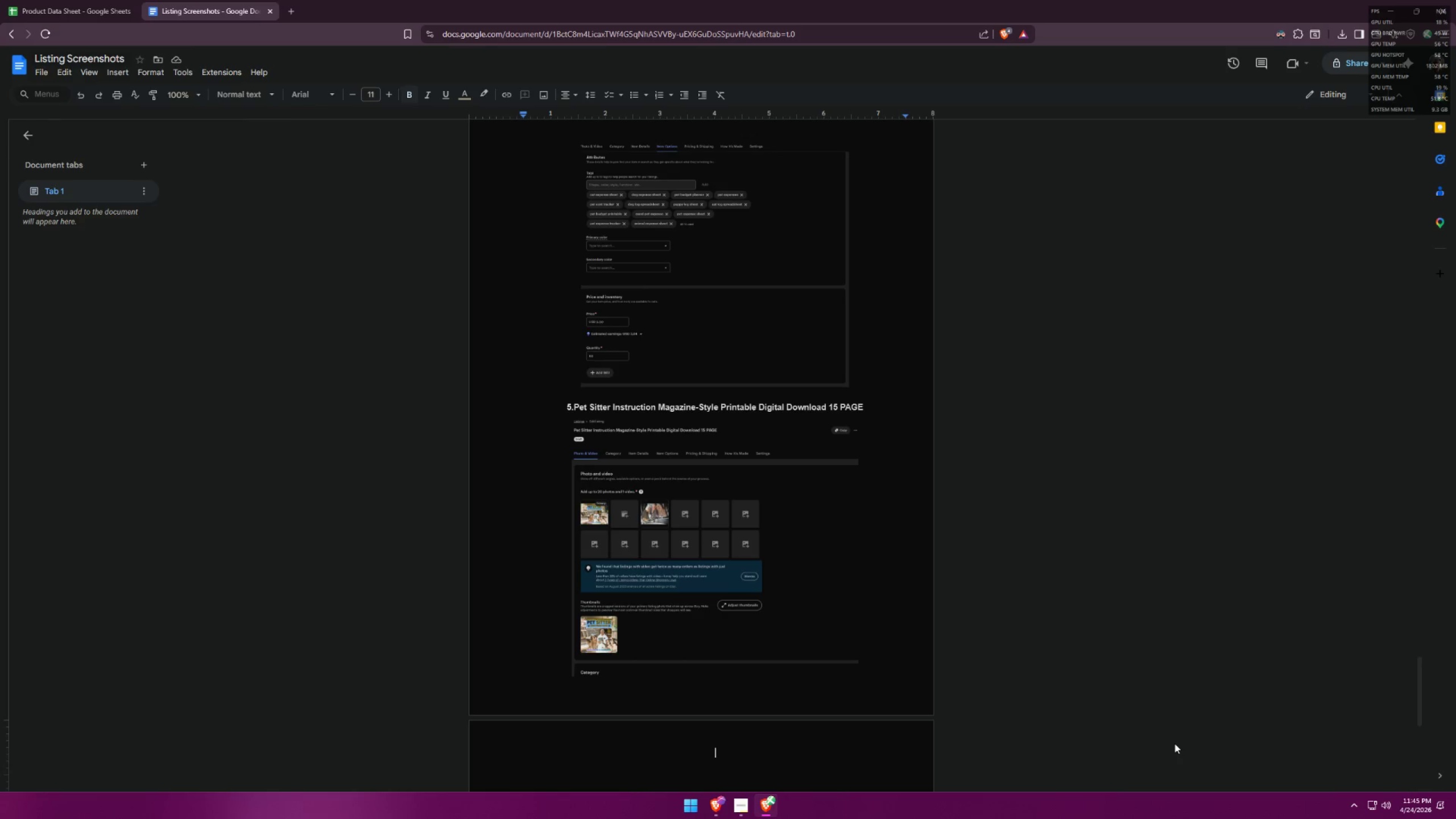 
key(Control+ControlLeft)
 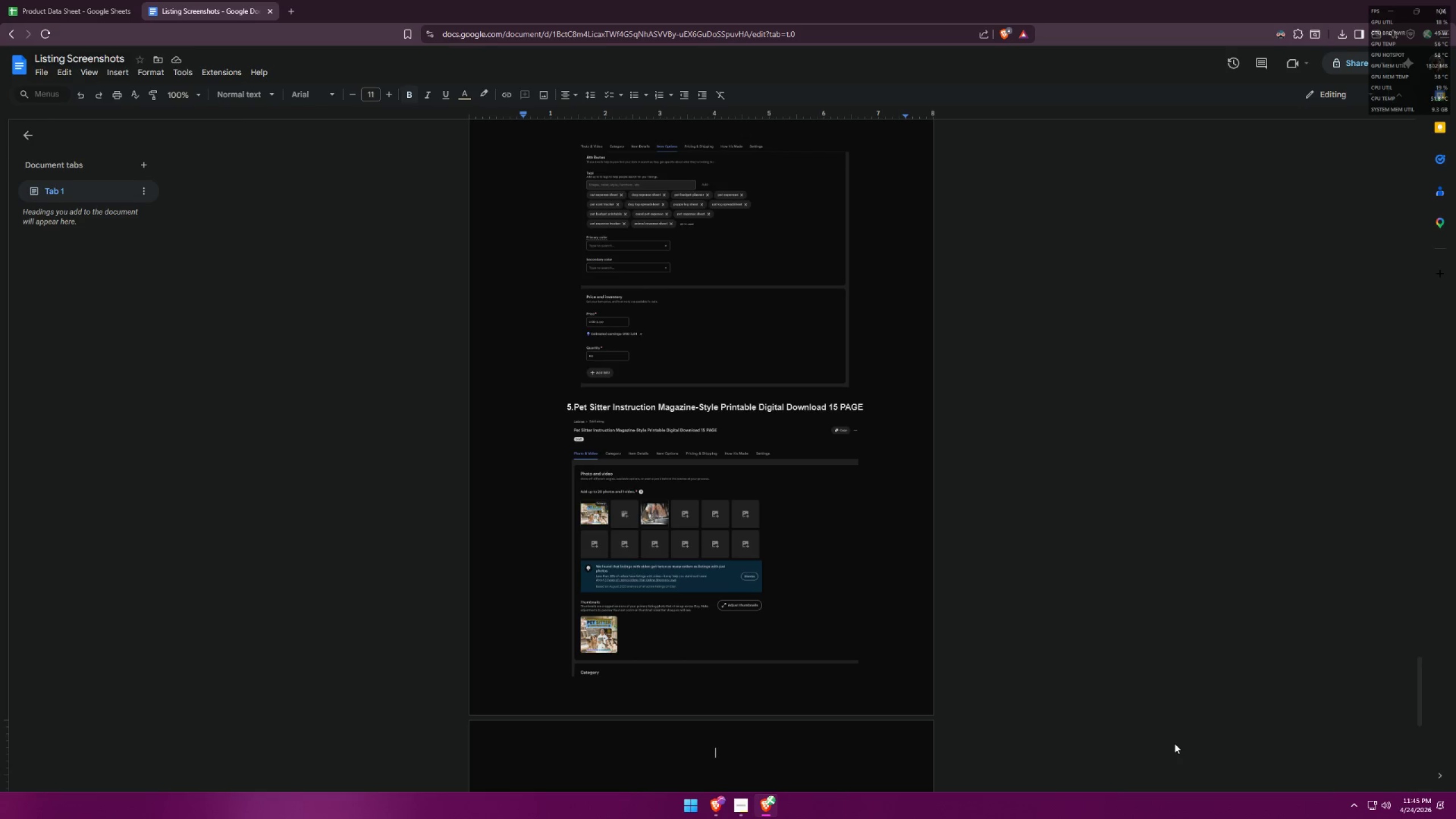 
key(Control+V)
 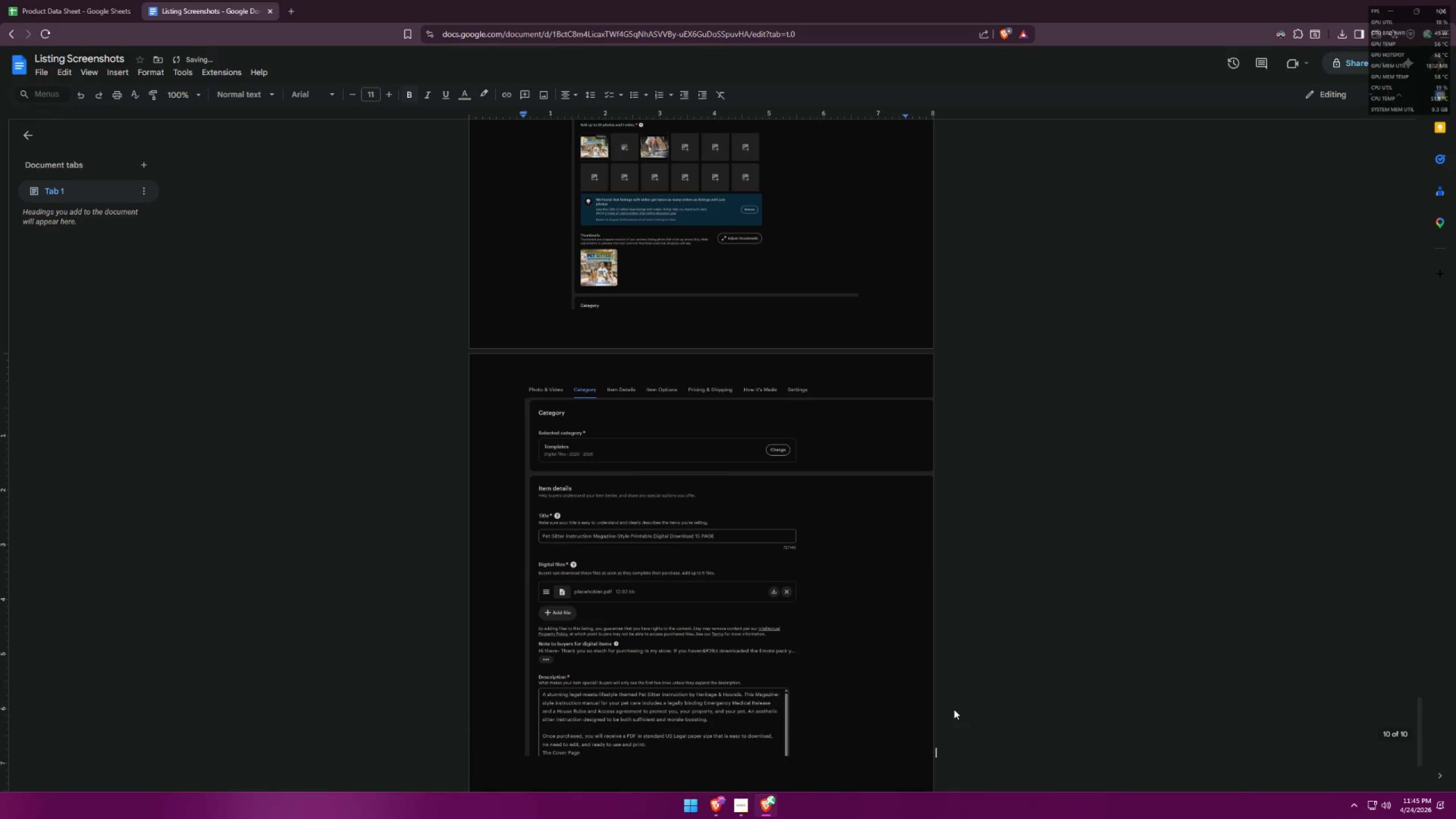 
left_click([778, 677])
 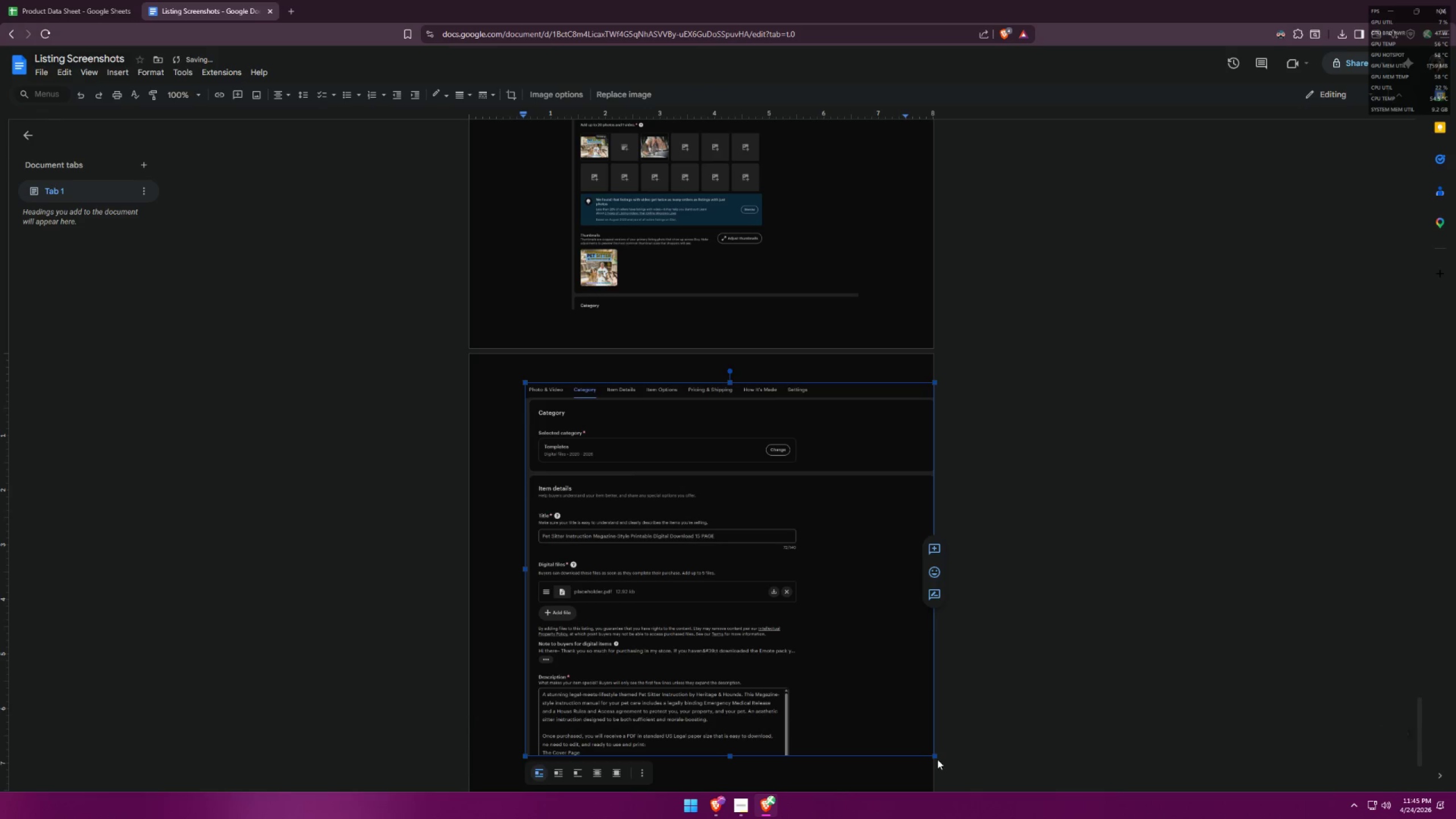 
left_click_drag(start_coordinate=[934, 756], to_coordinate=[826, 663])
 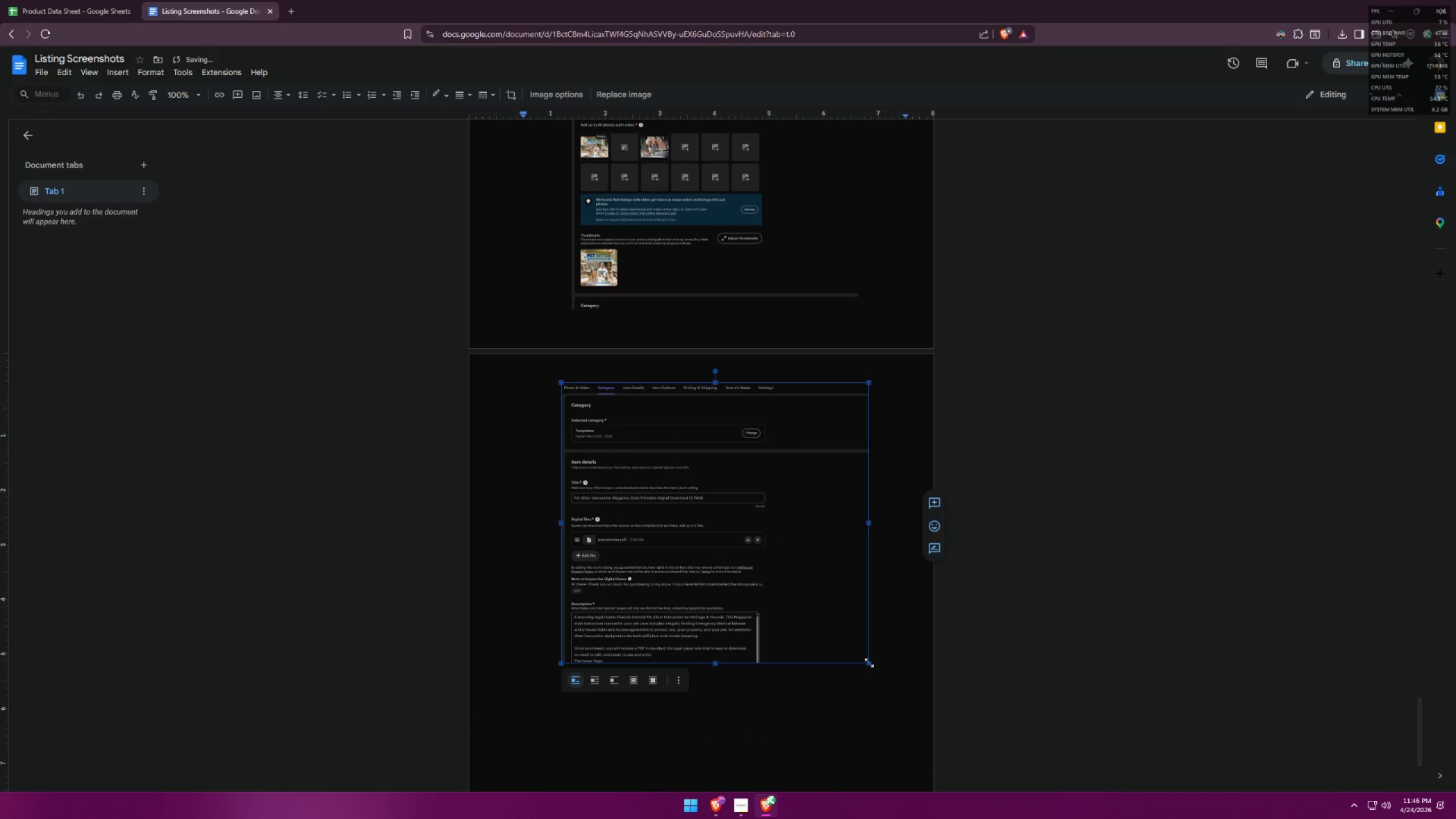 
left_click_drag(start_coordinate=[864, 663], to_coordinate=[854, 644])
 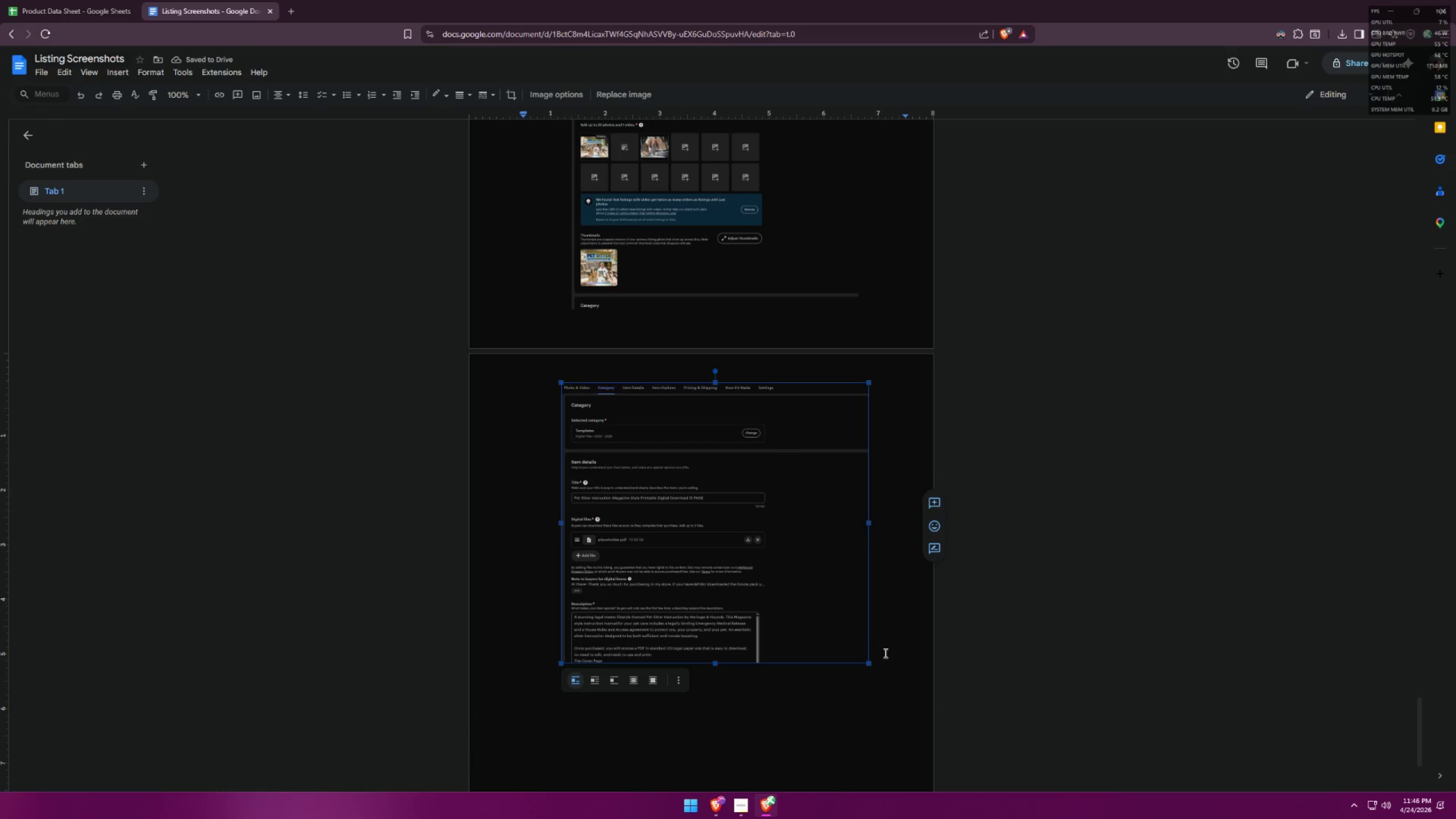 
left_click([887, 656])
 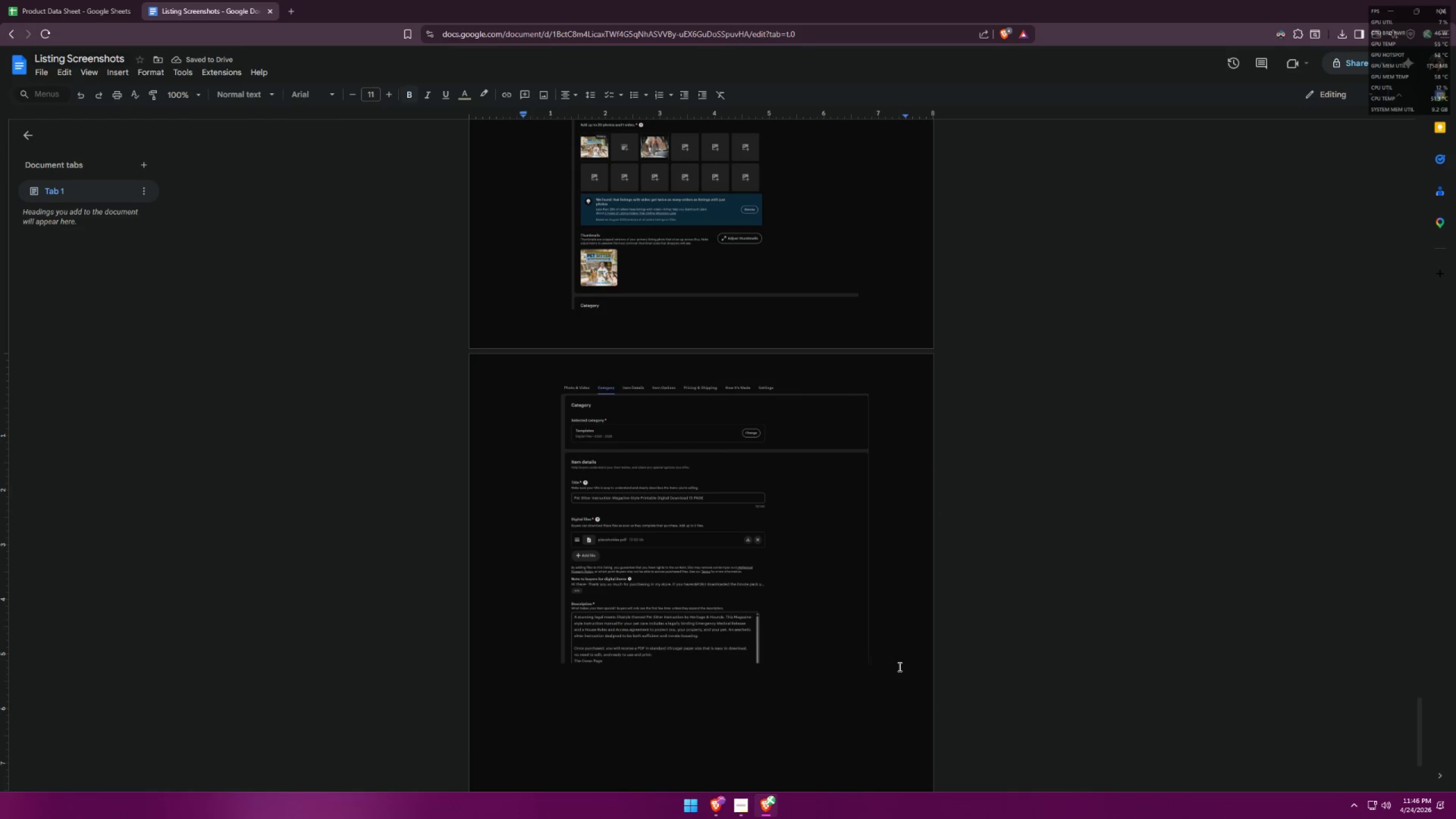 
key(Enter)
 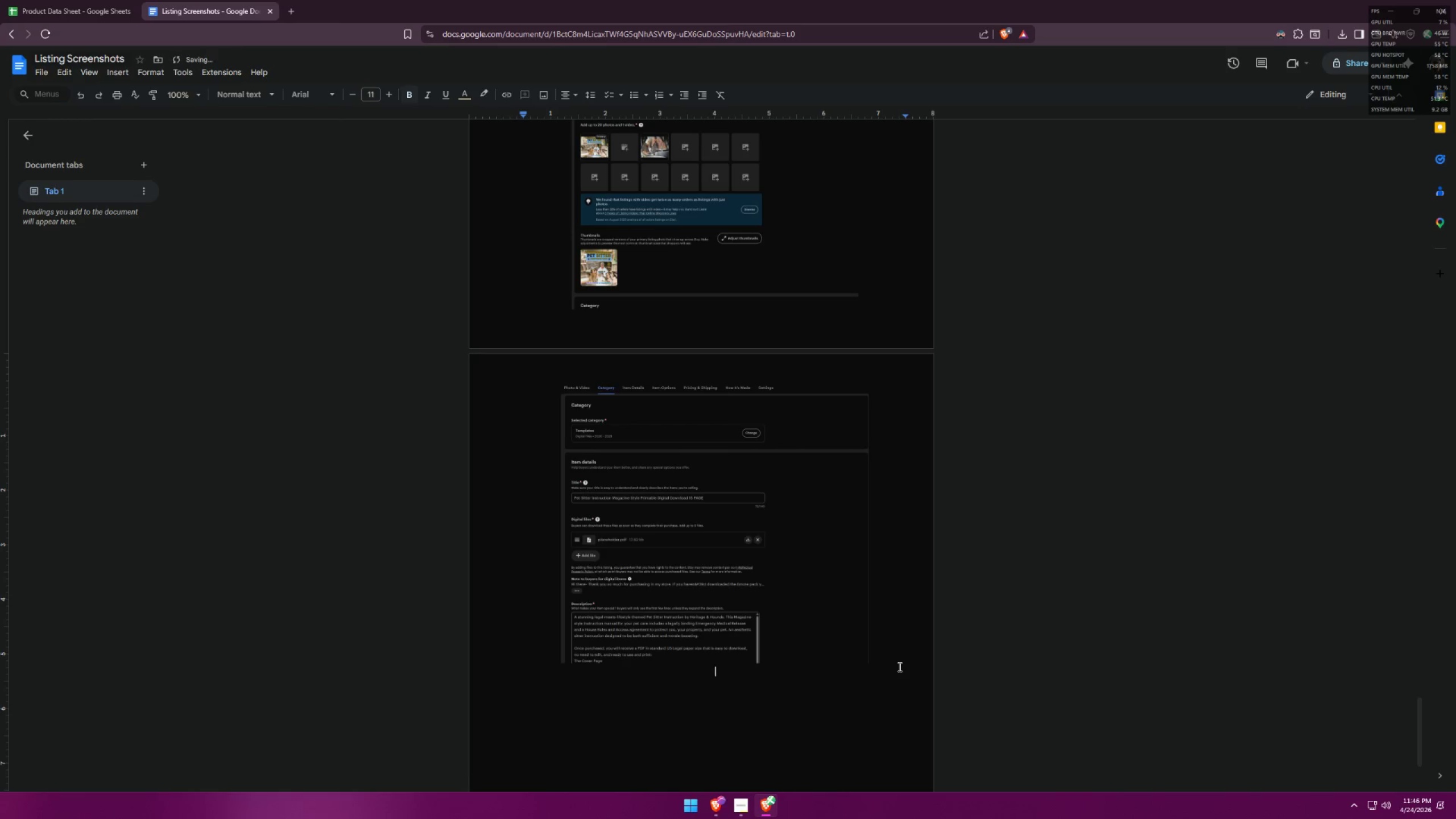 
key(Alt+AltLeft)
 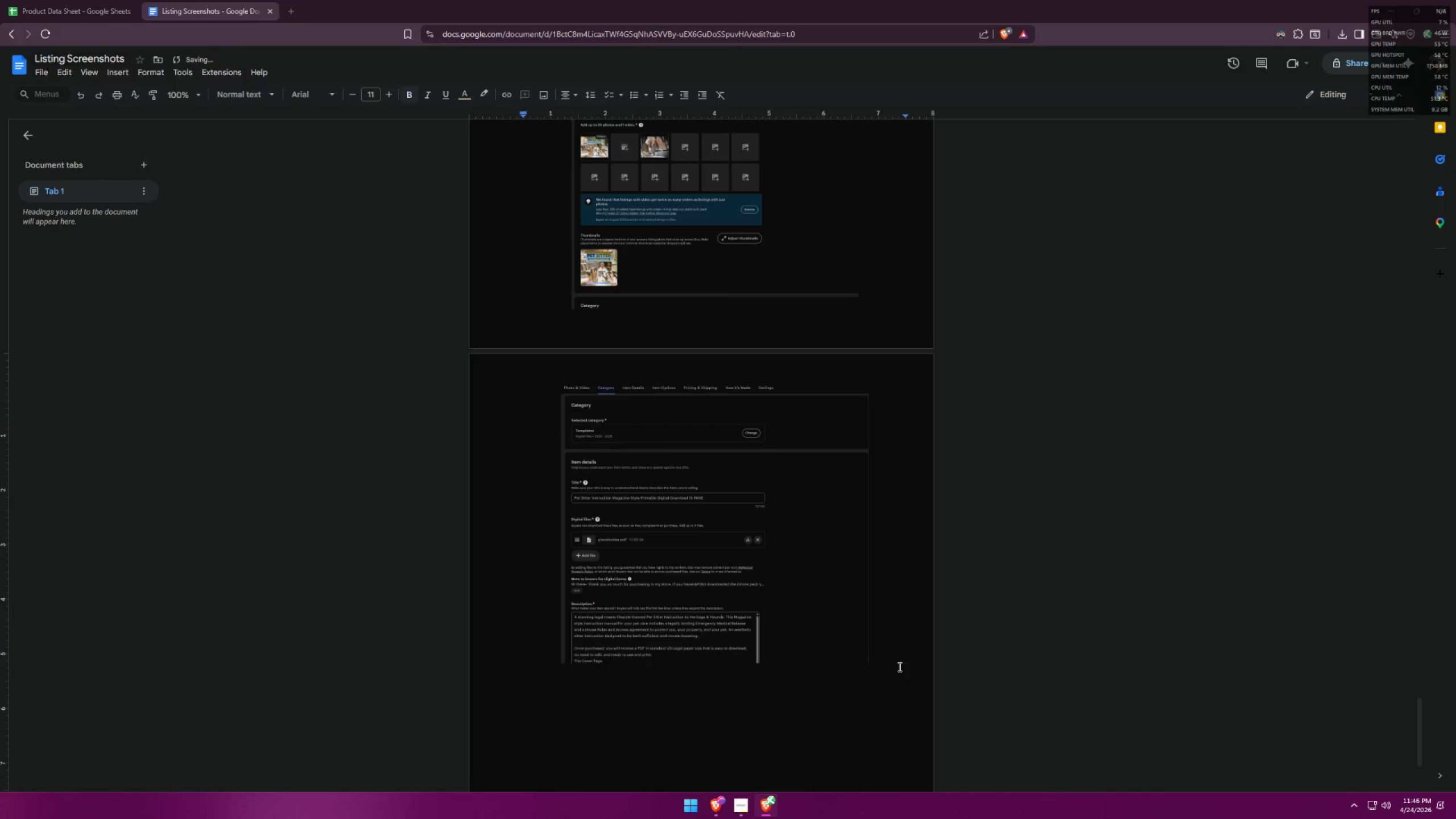 
key(Alt+Tab)
 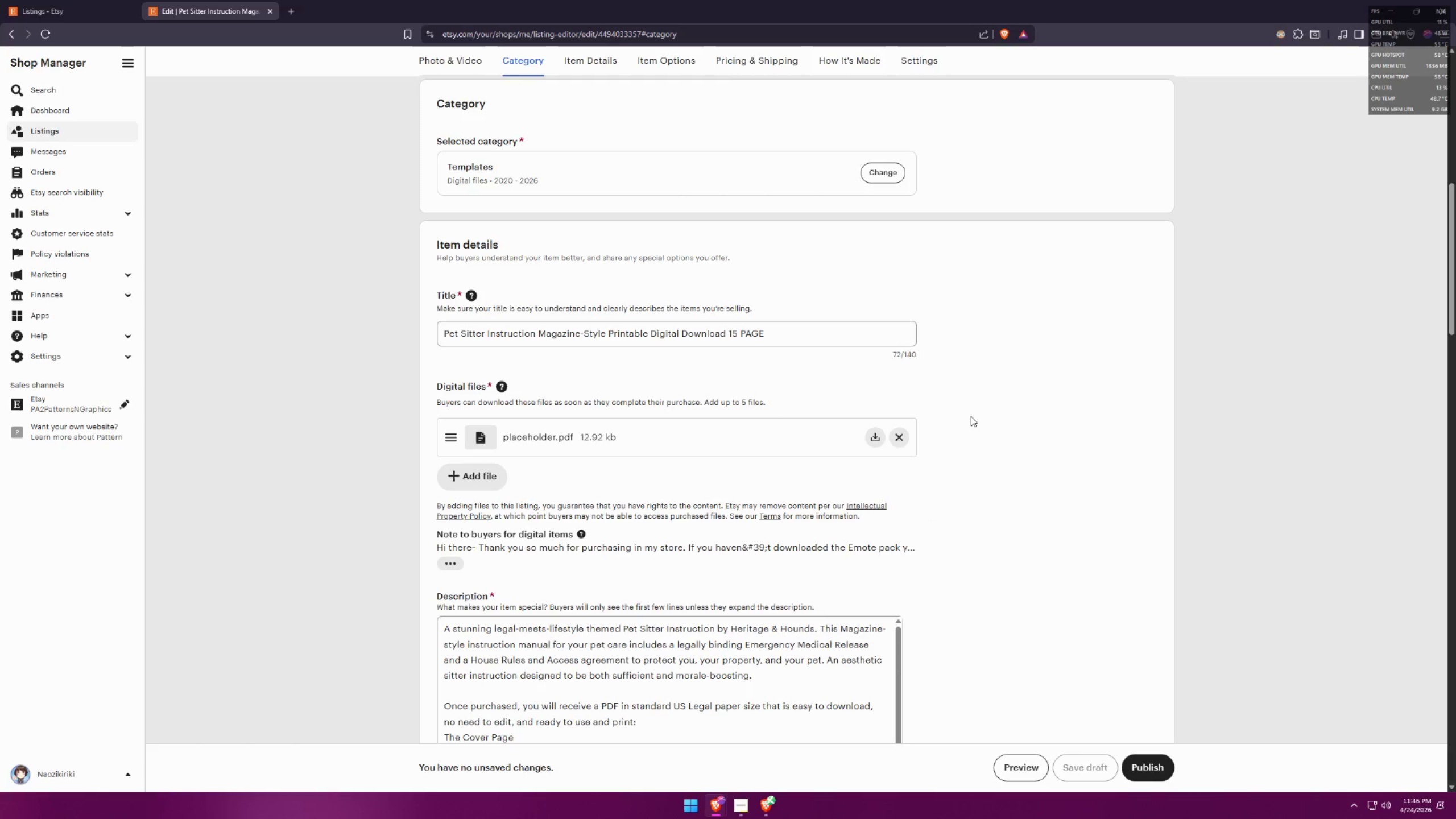 
scroll: coordinate [978, 405], scroll_direction: down, amount: 9.0
 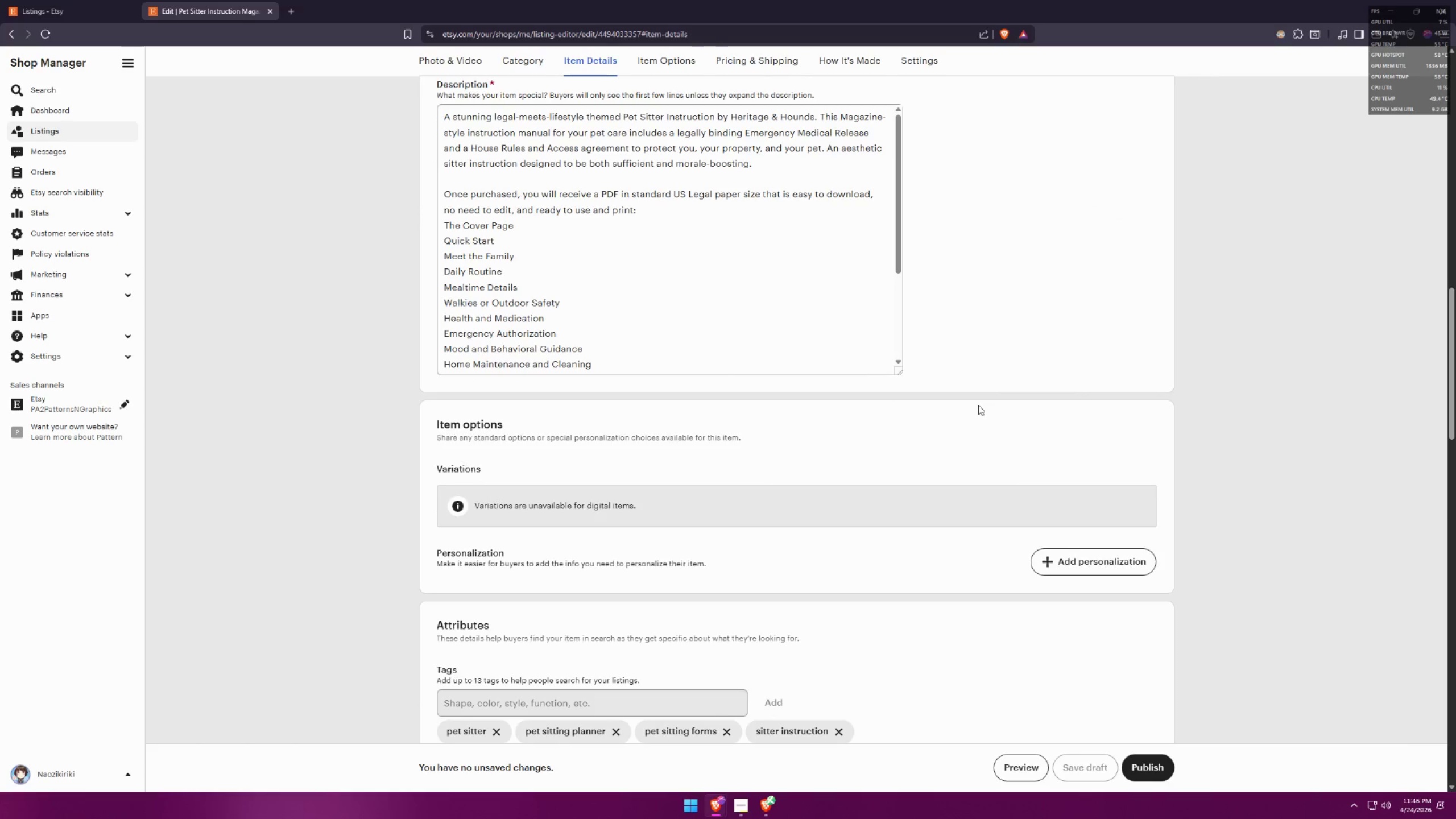 
key(Meta+MetaLeft)
 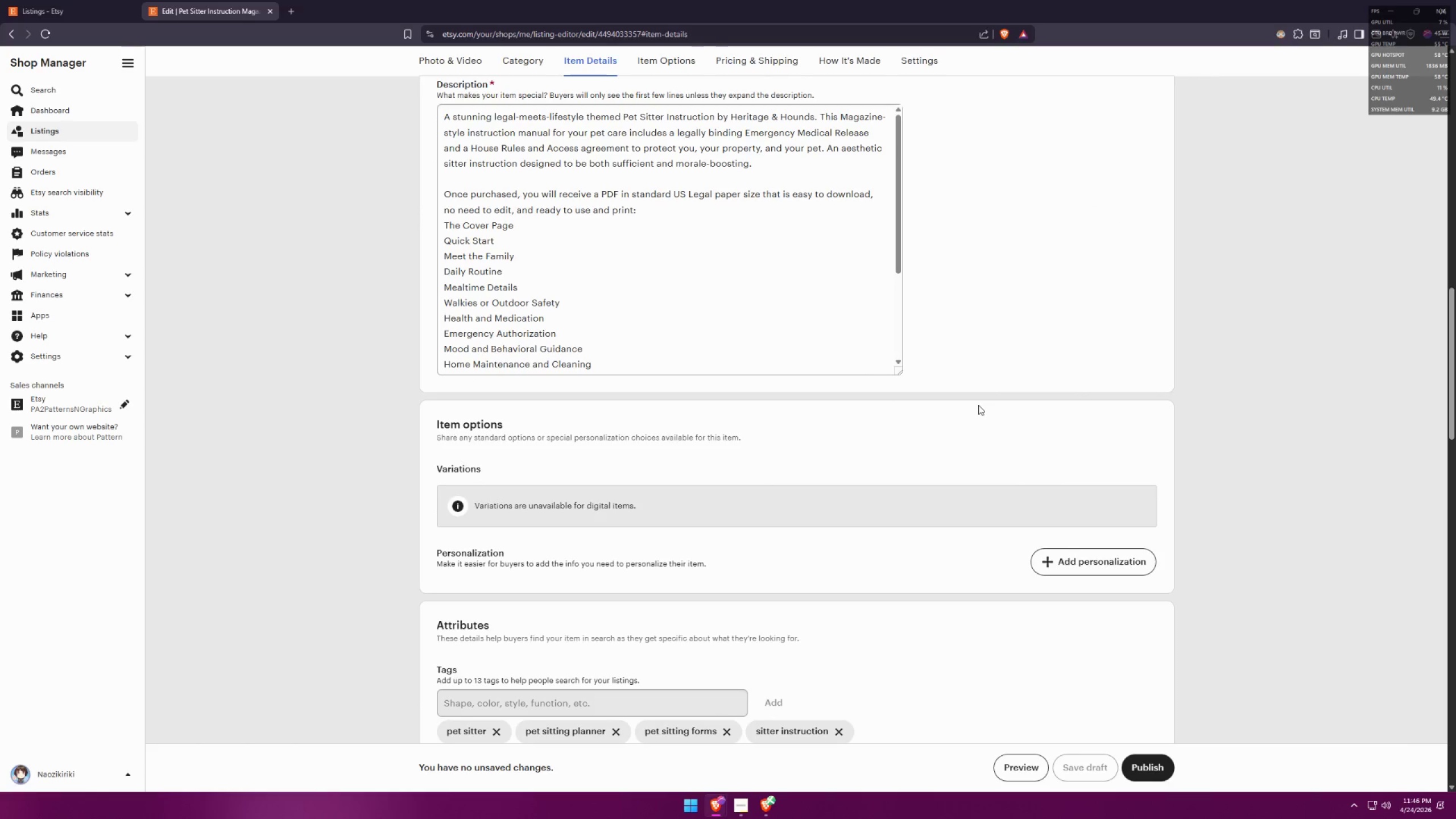 
key(Meta+Shift+ShiftLeft)
 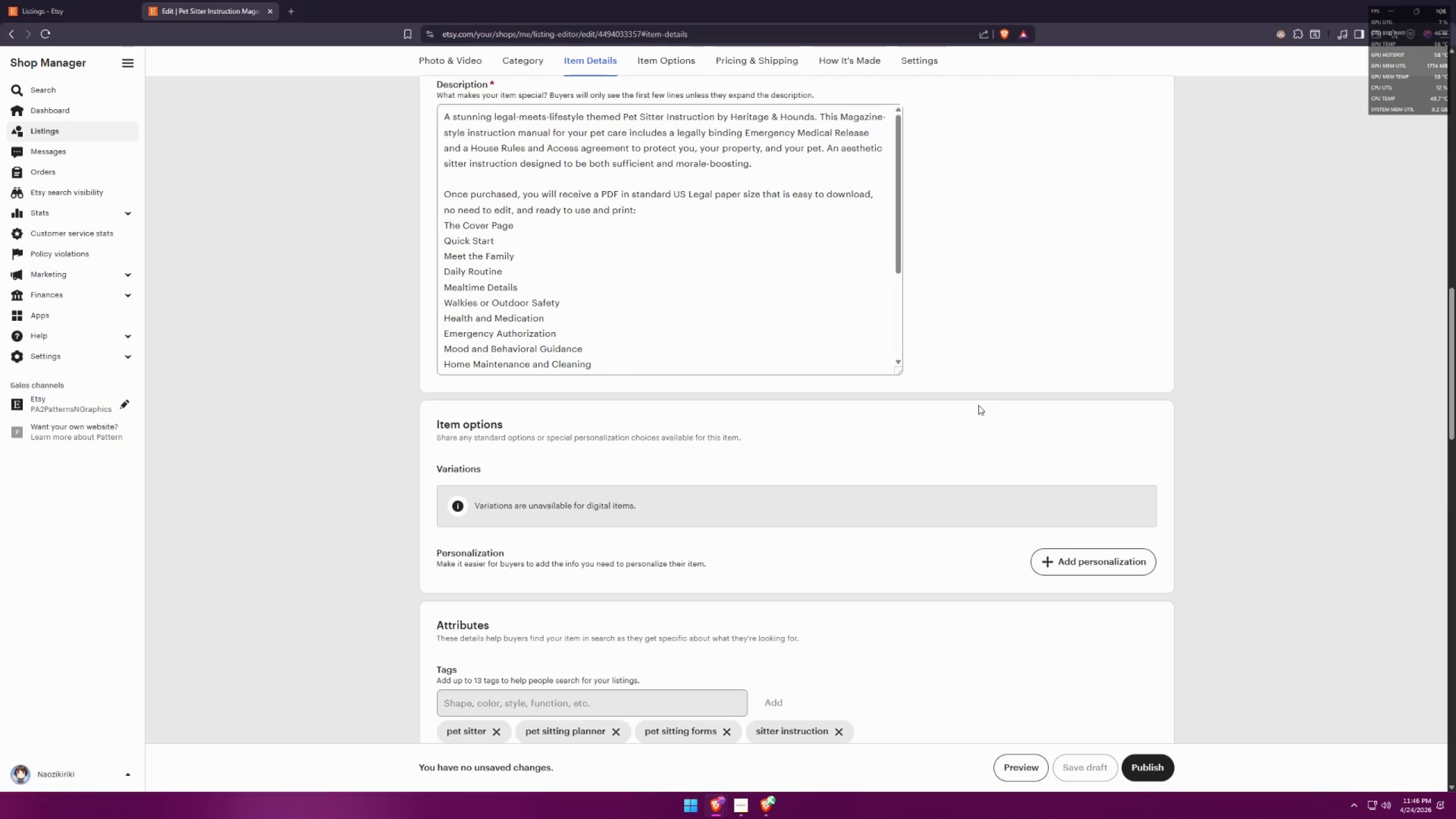 
key(Meta+Shift+S)